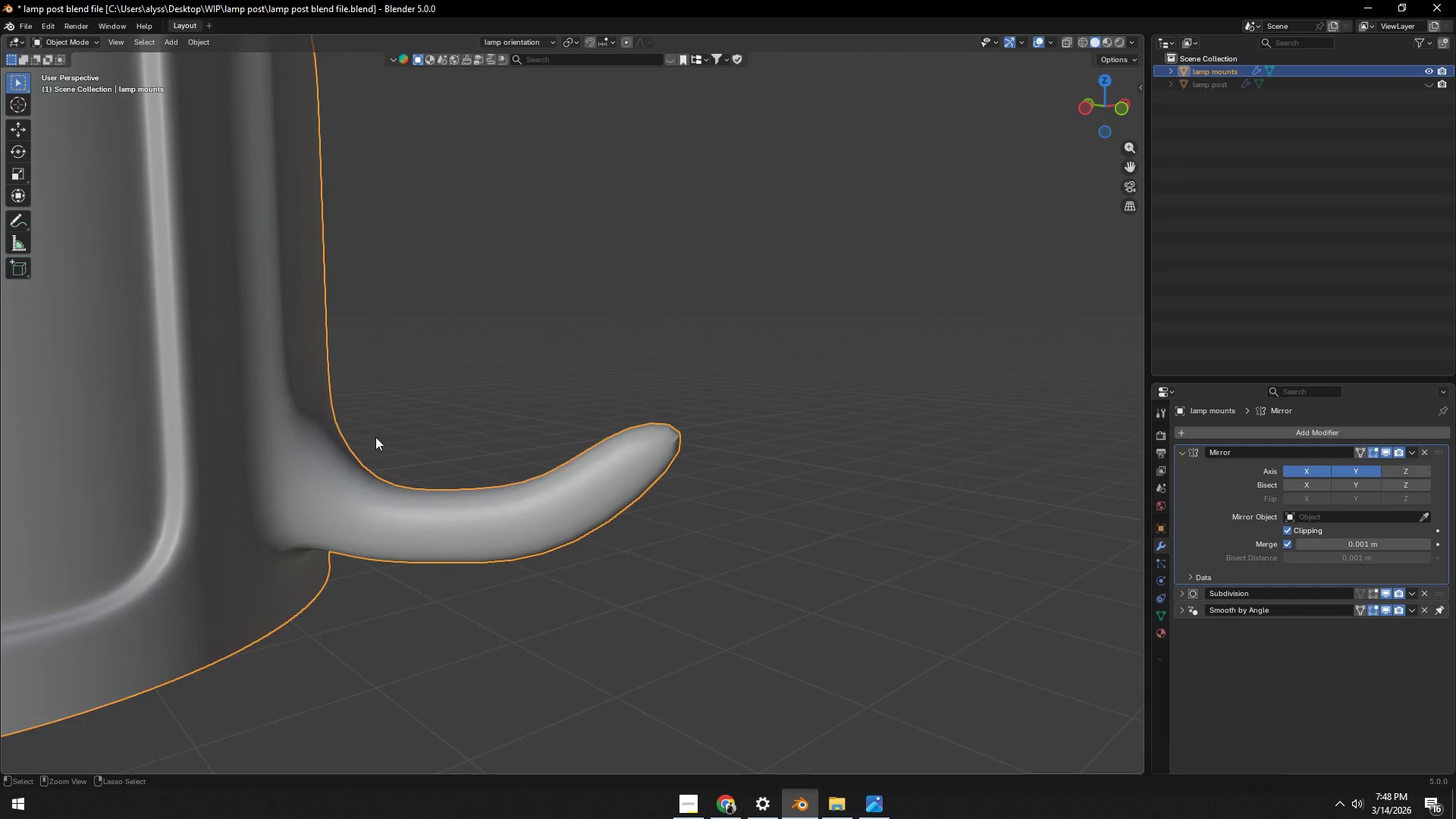 
key(Control+S)
 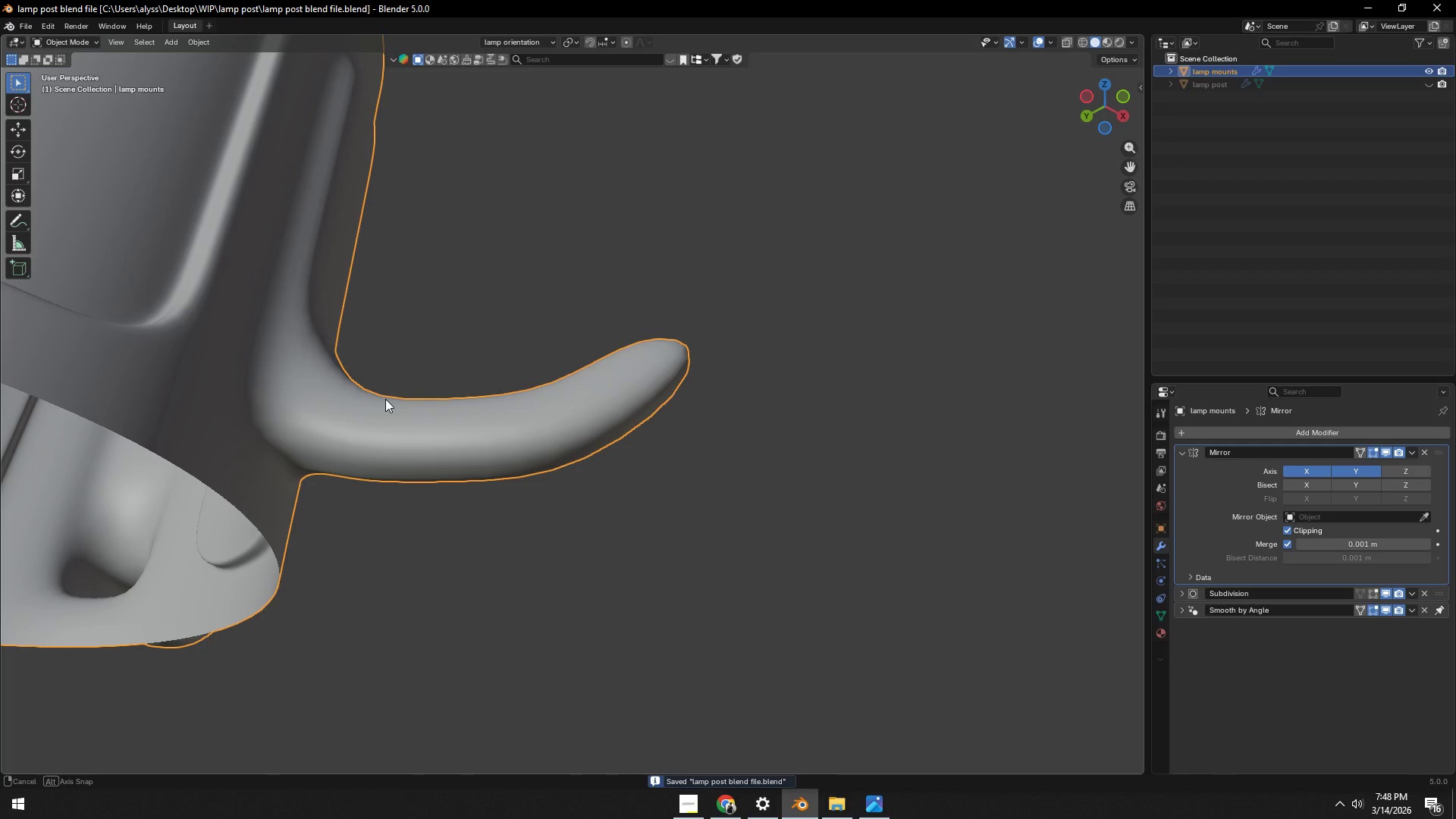 
key(Tab)
 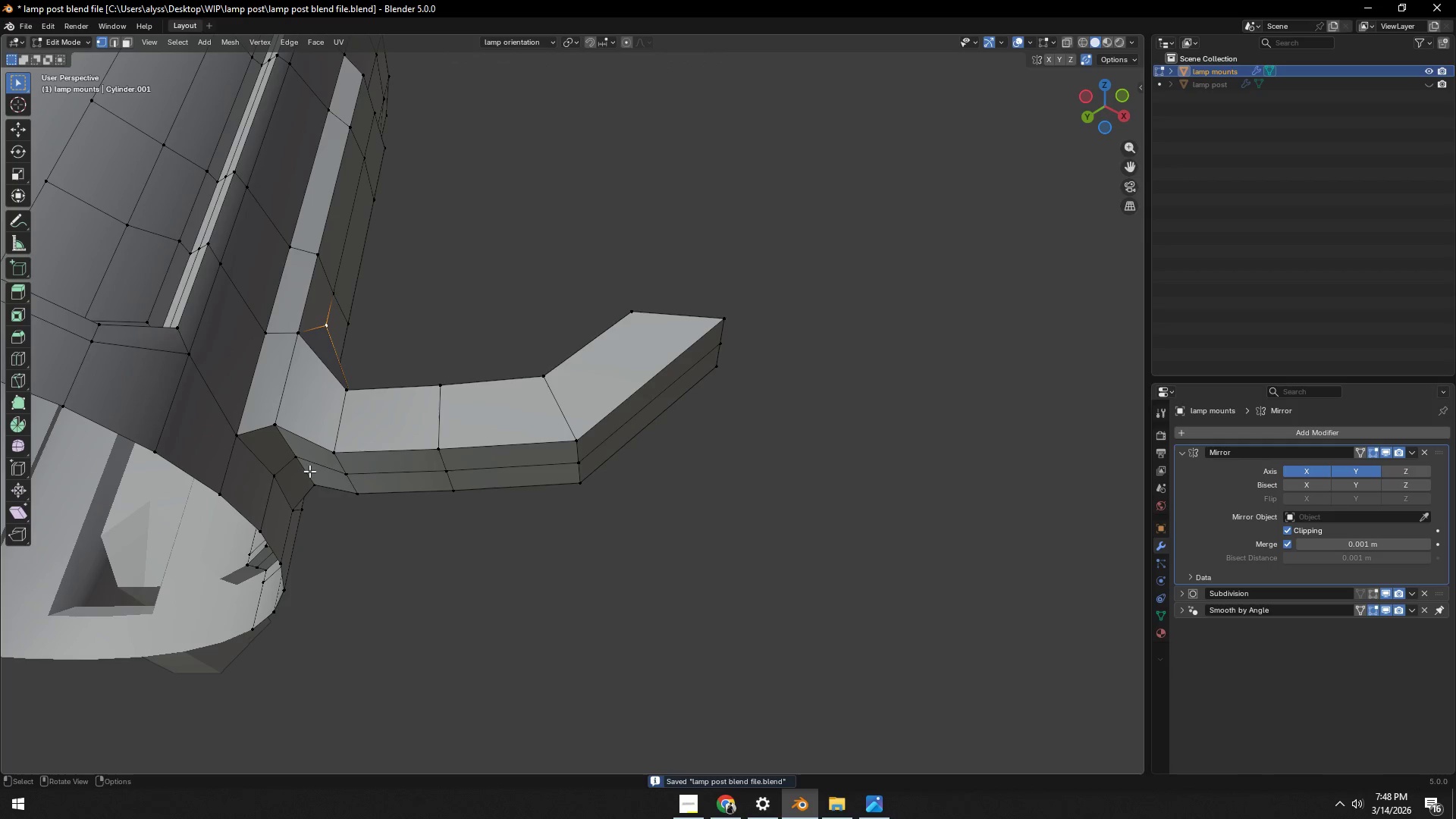 
left_click([299, 463])
 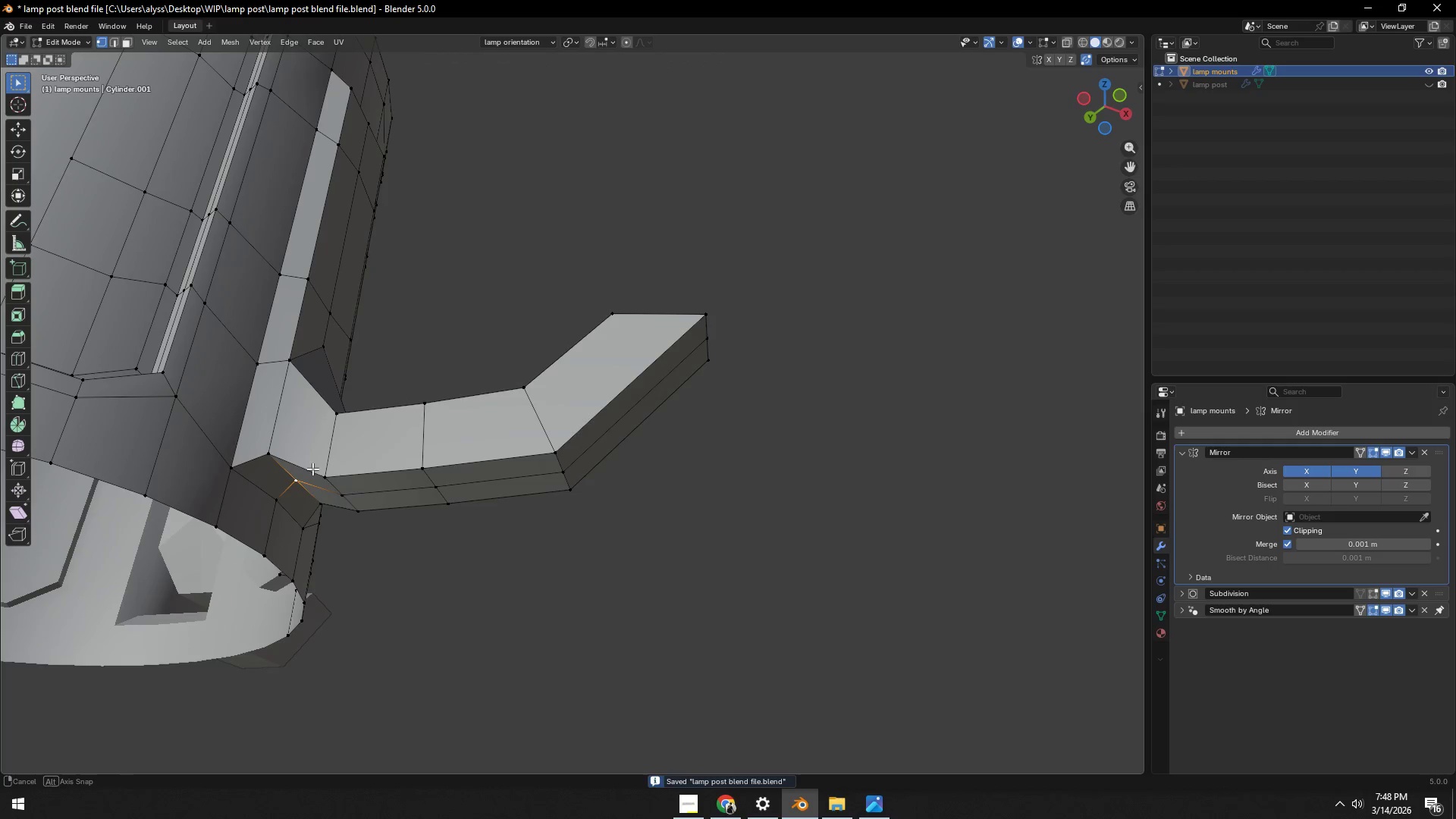 
hold_key(key=ShiftLeft, duration=0.42)
 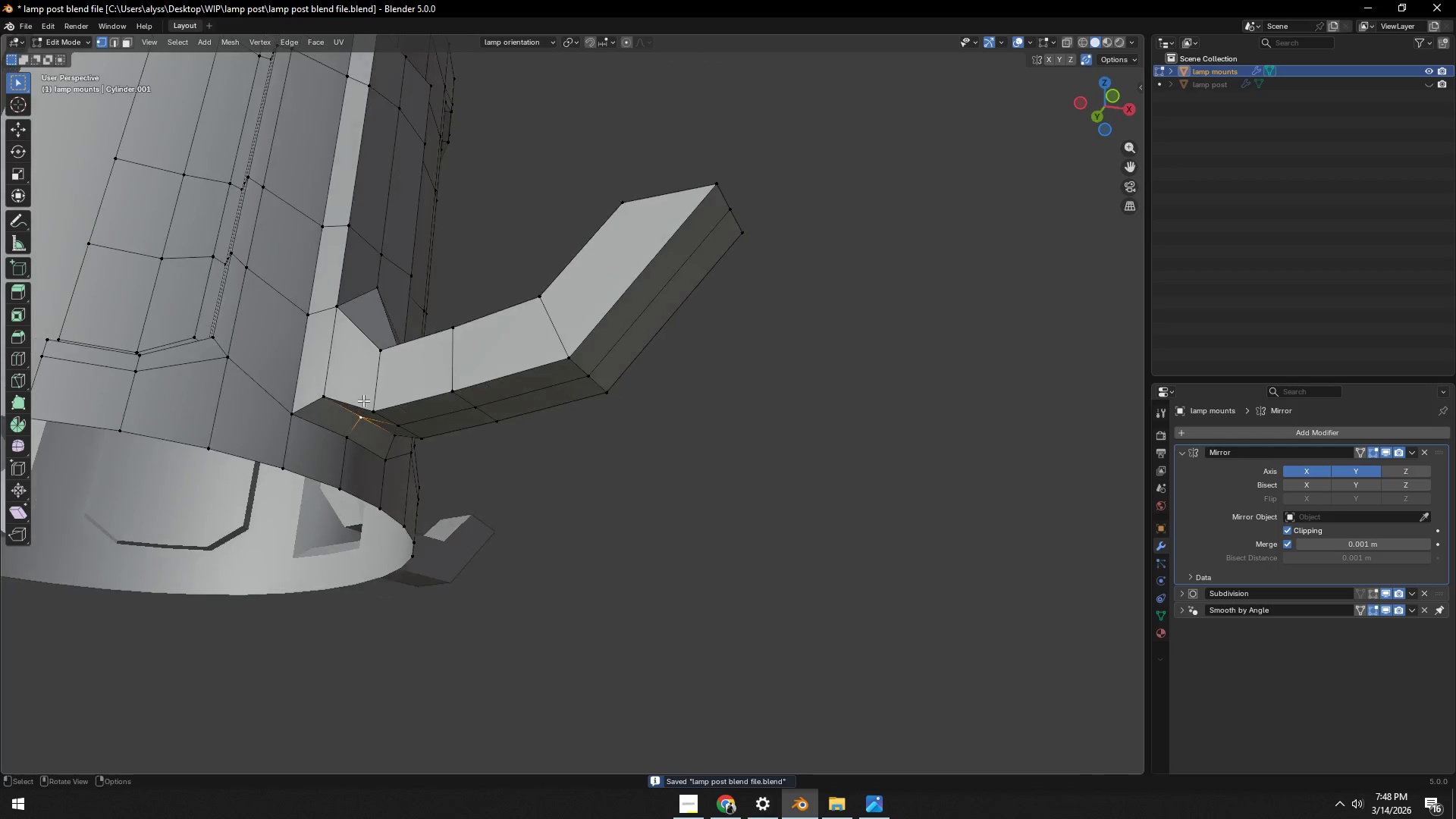 
scroll: coordinate [368, 436], scroll_direction: up, amount: 3.0
 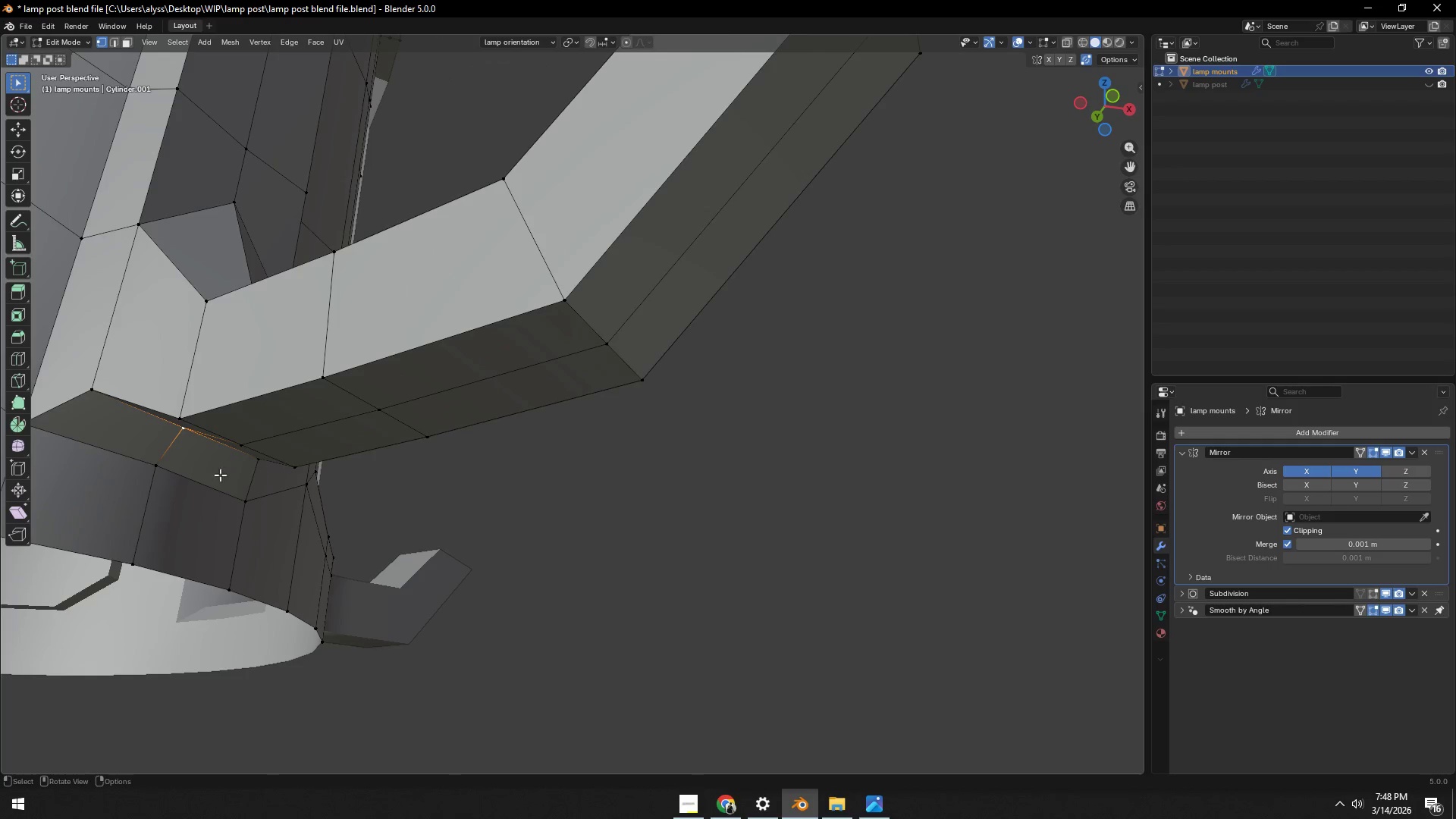 
left_click([189, 481])
 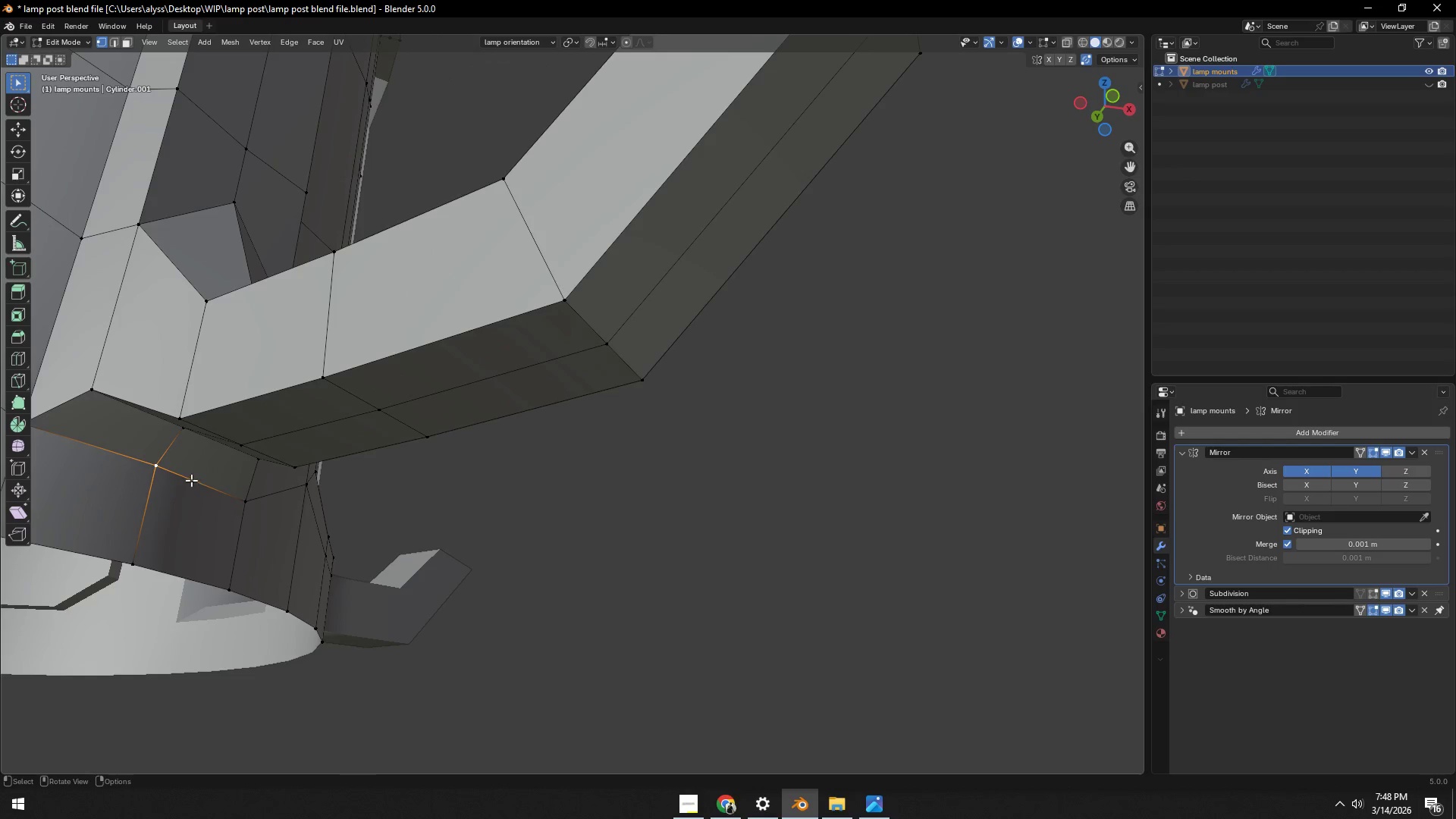 
scroll: coordinate [198, 473], scroll_direction: down, amount: 4.0
 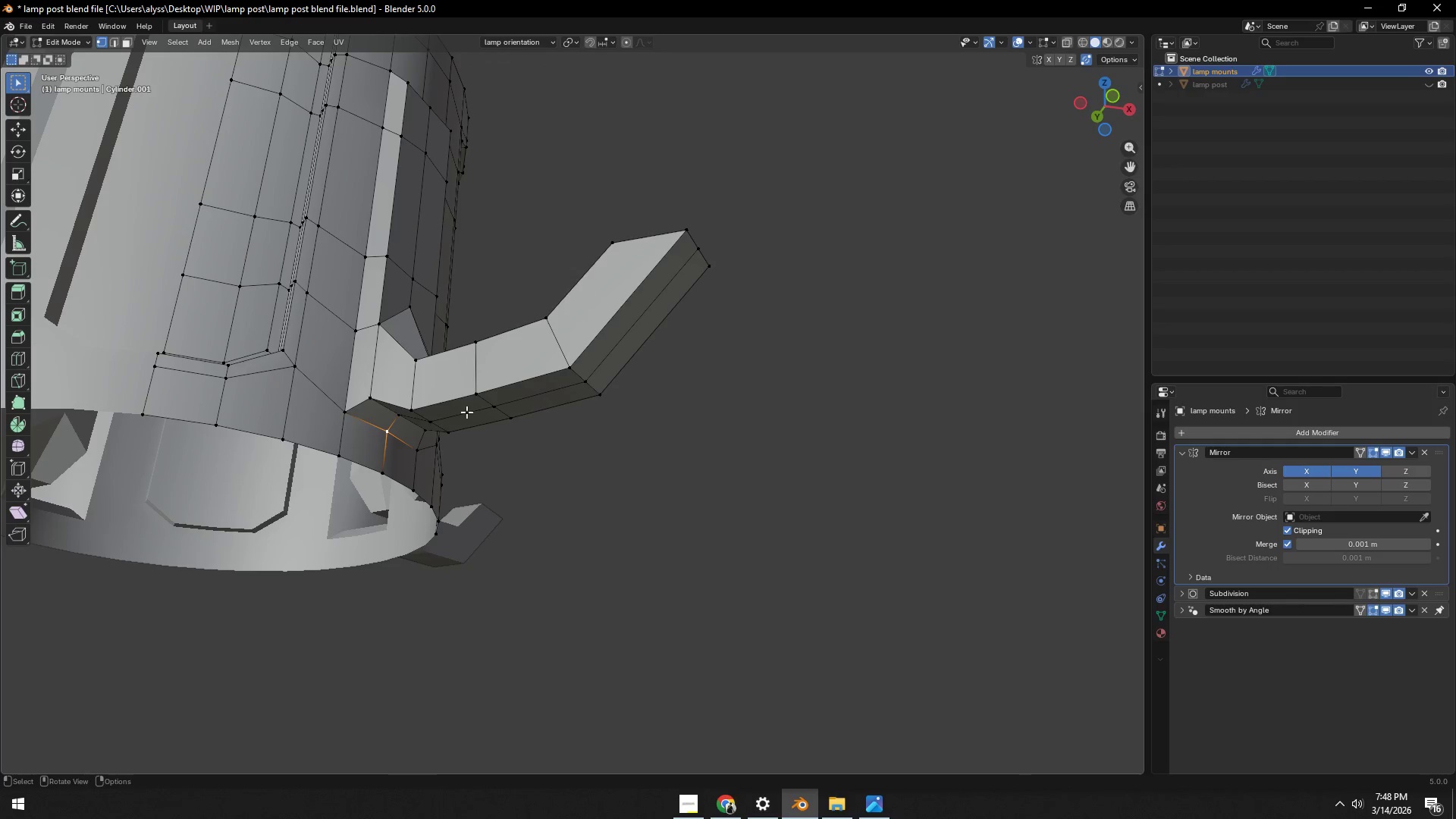 
type(gg)
 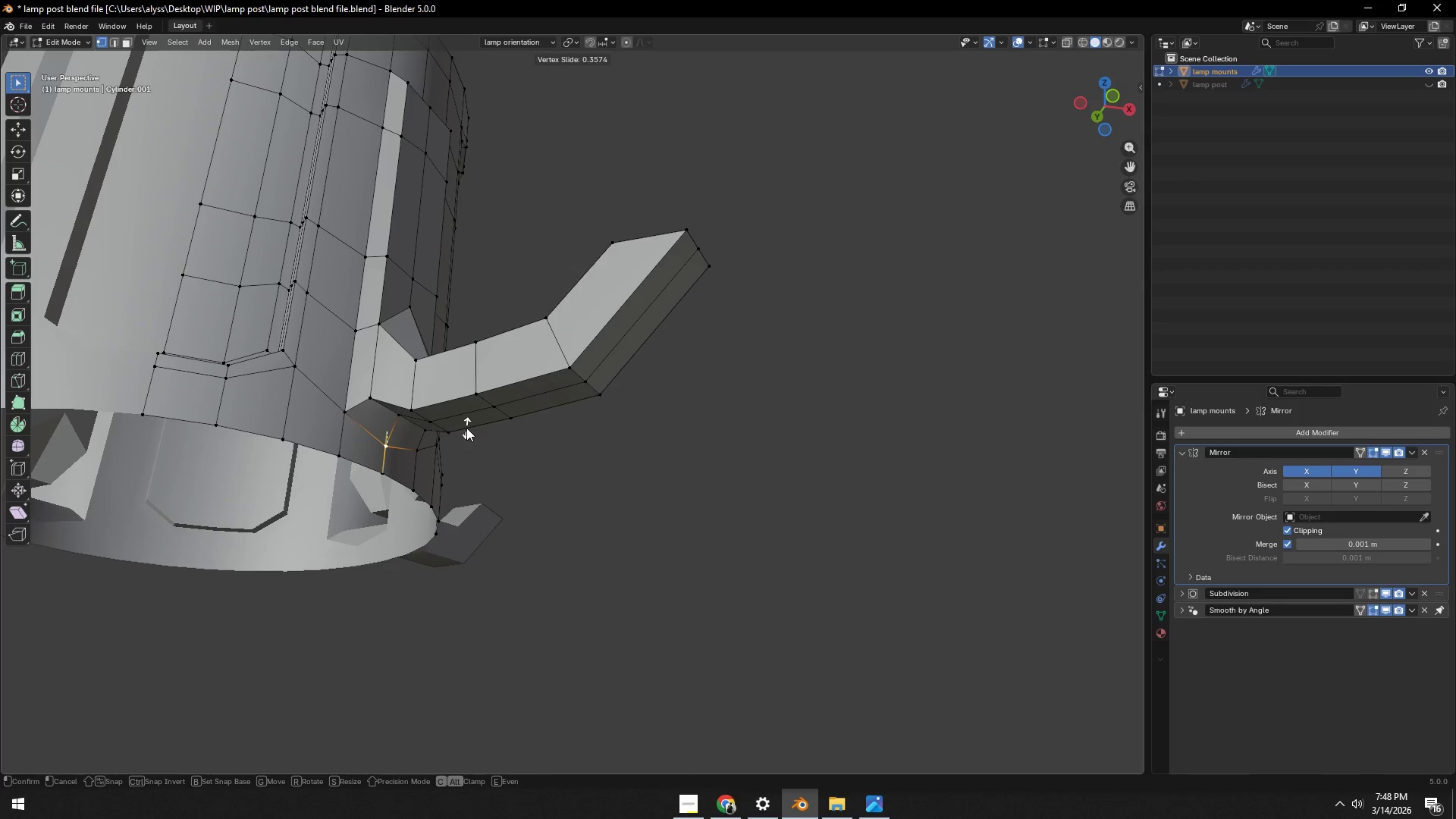 
left_click([466, 428])
 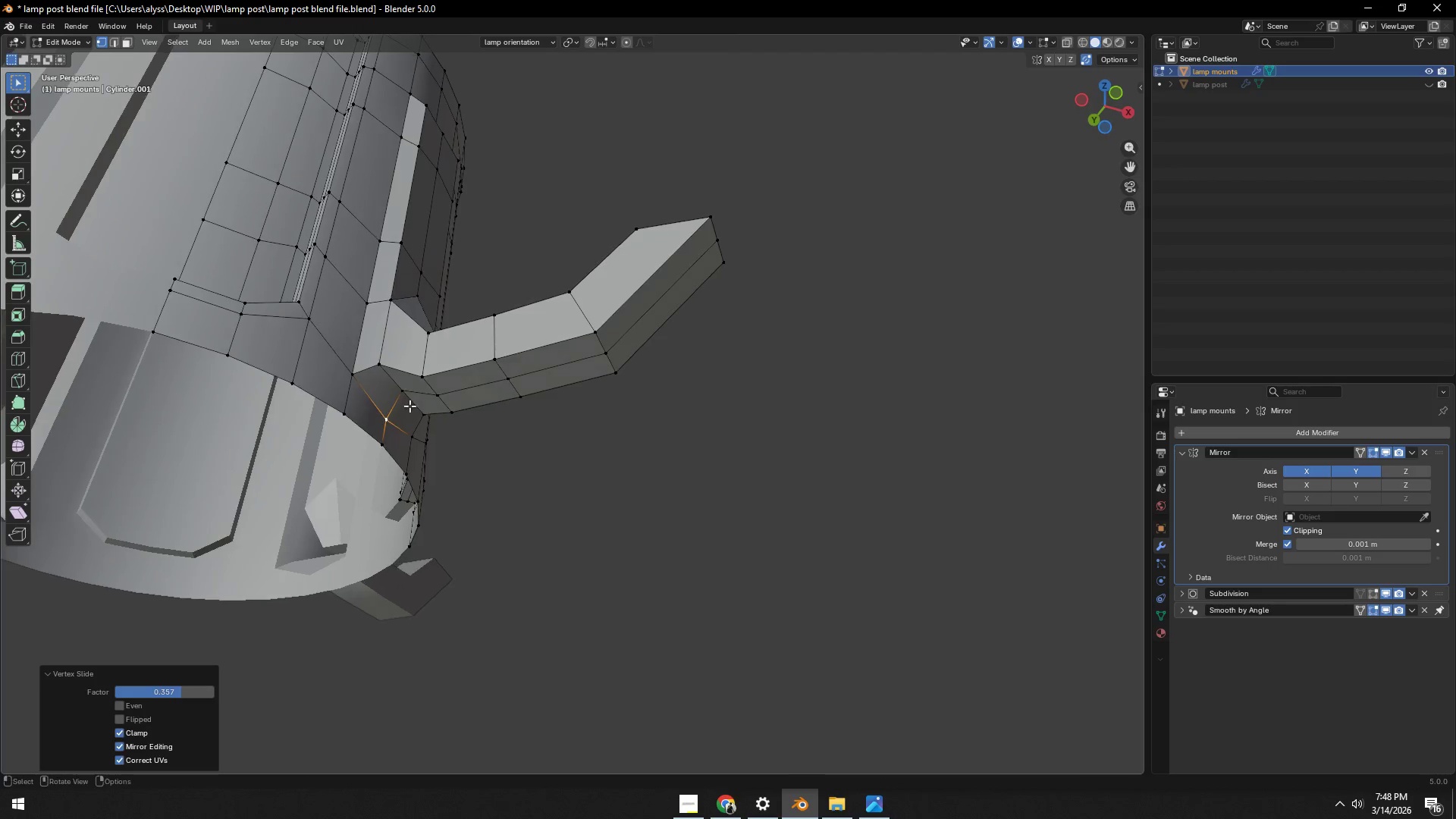 
left_click([399, 392])
 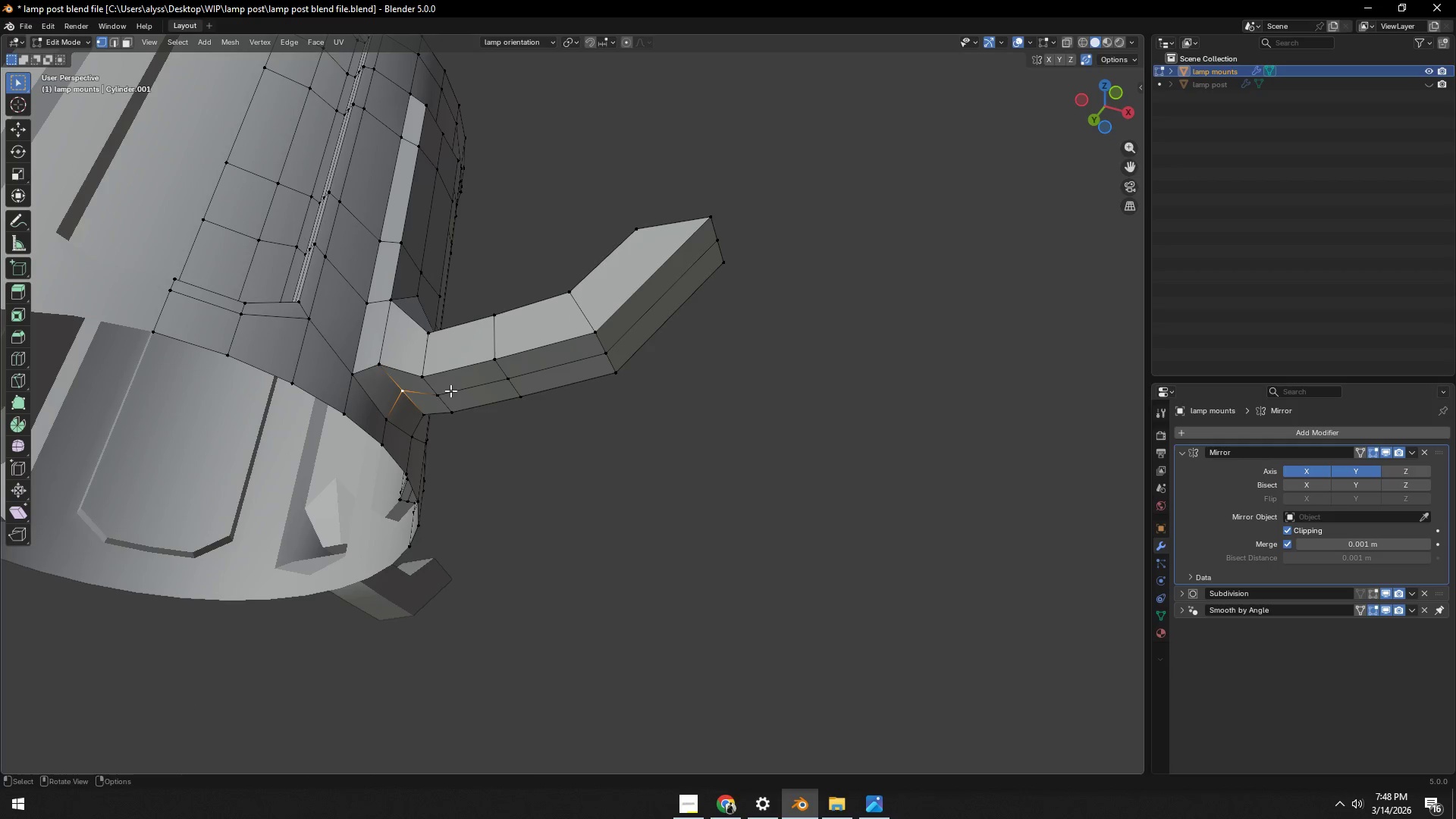 
type(gg)
 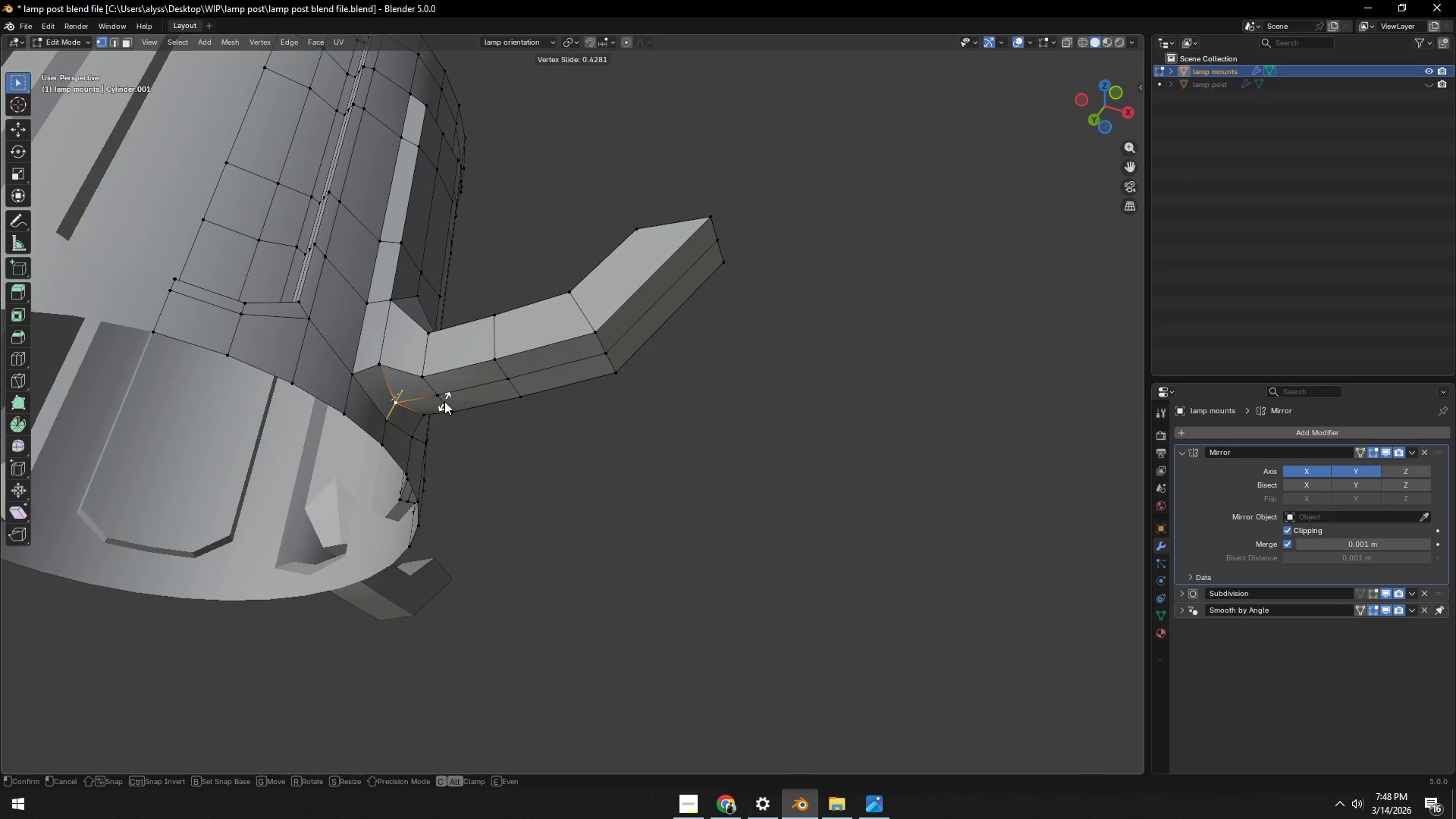 
left_click([444, 401])
 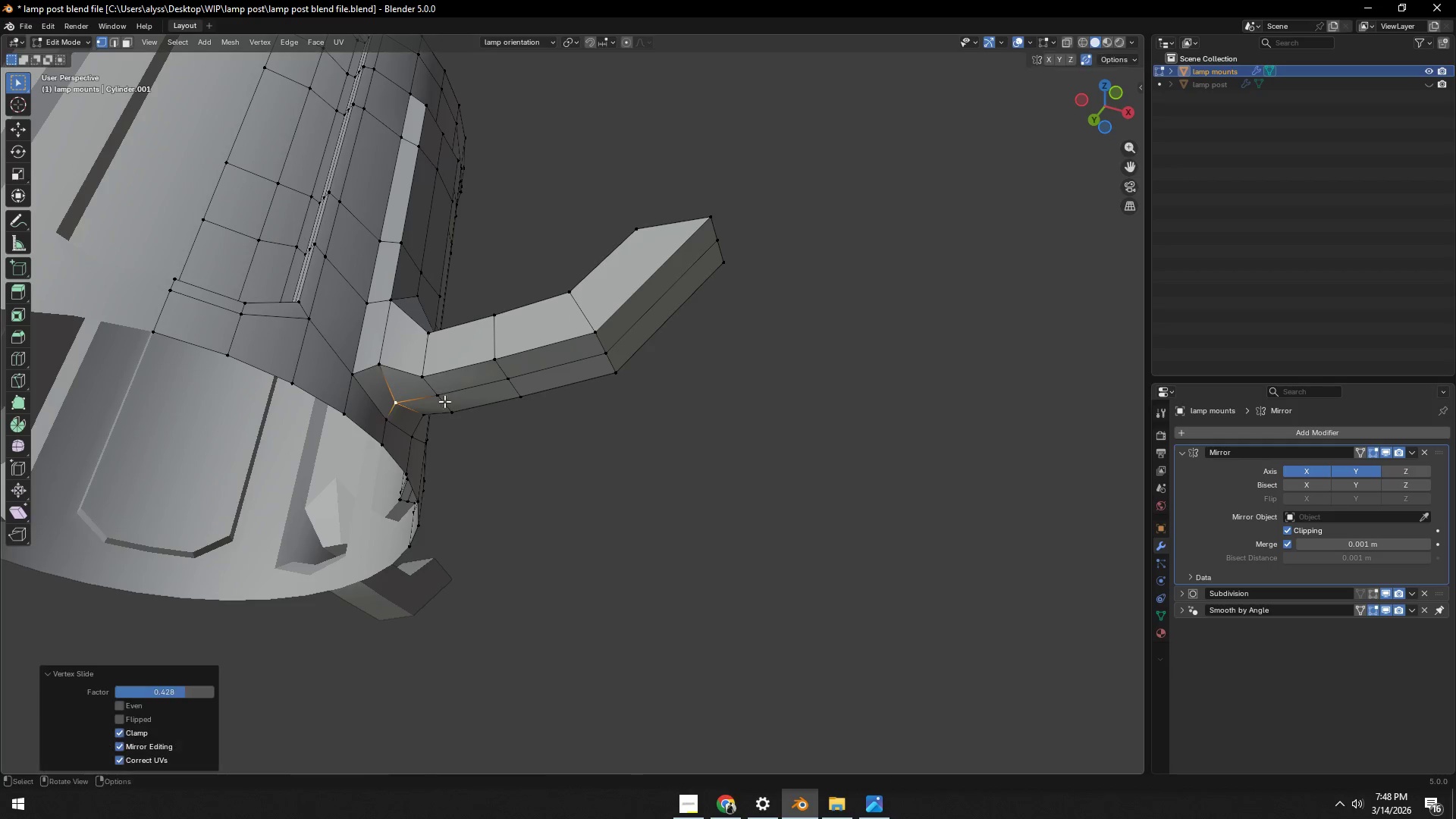 
key(G)
 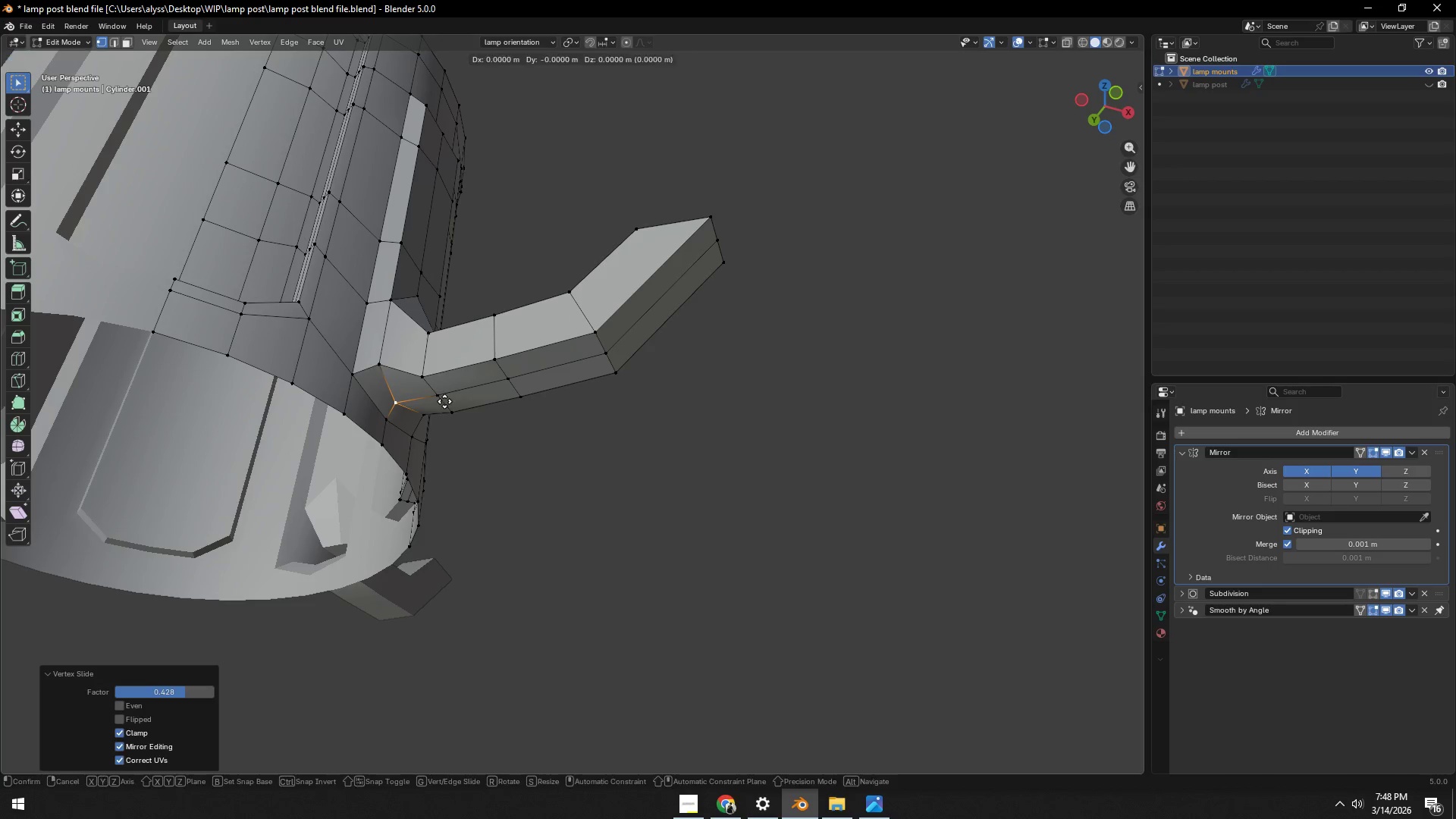 
key(G)
 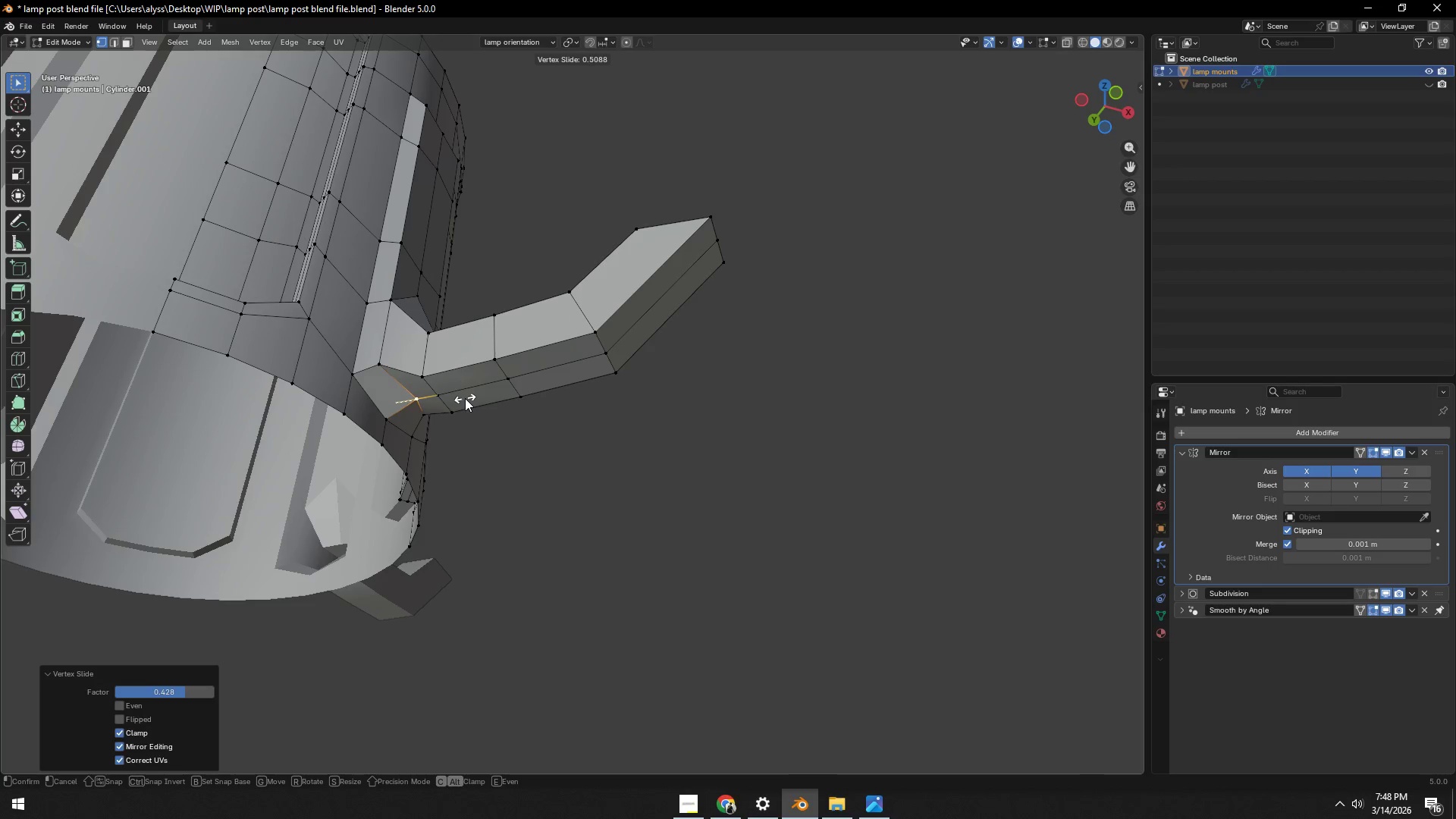 
left_click([465, 398])
 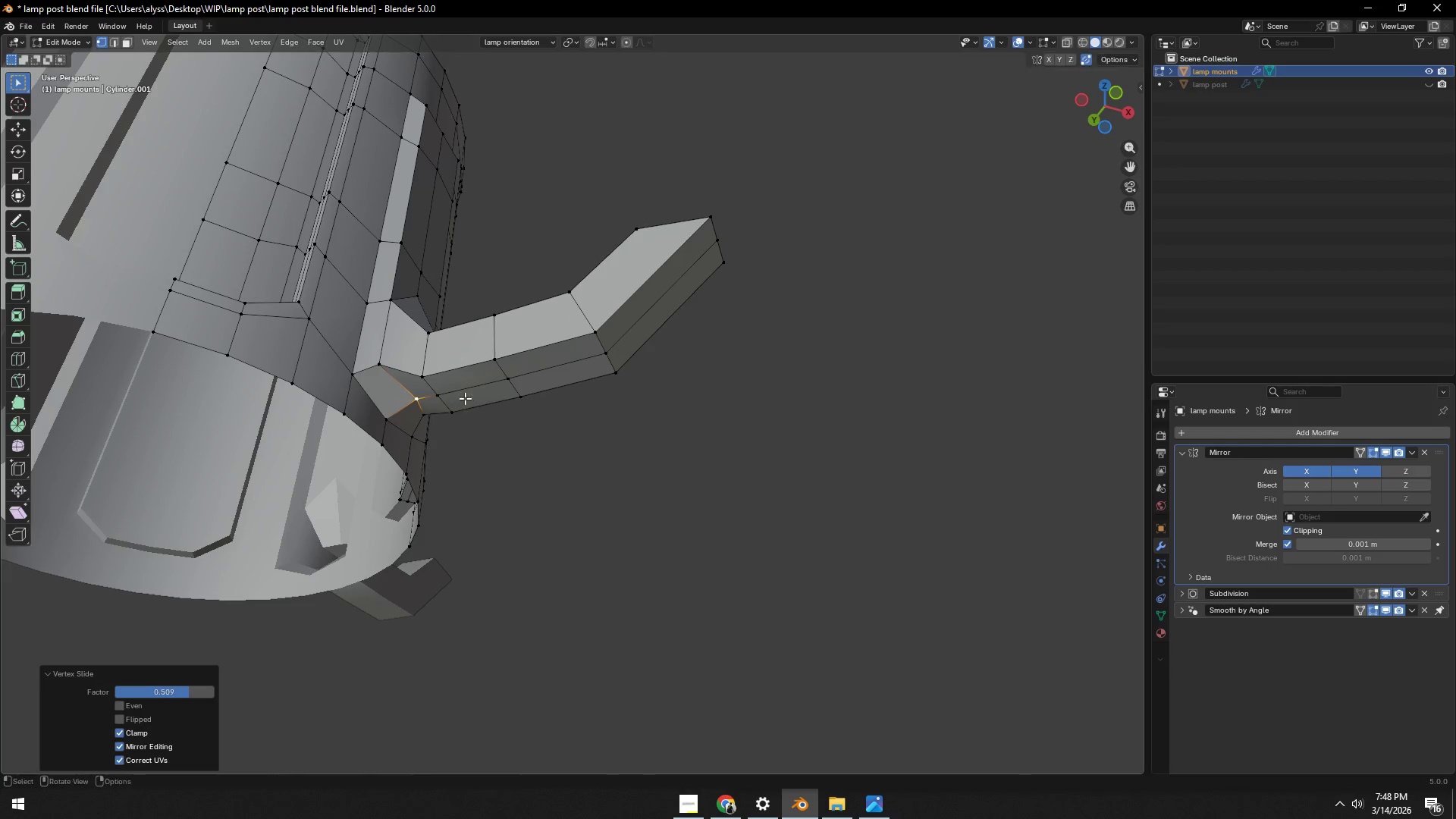 
type(gg)
 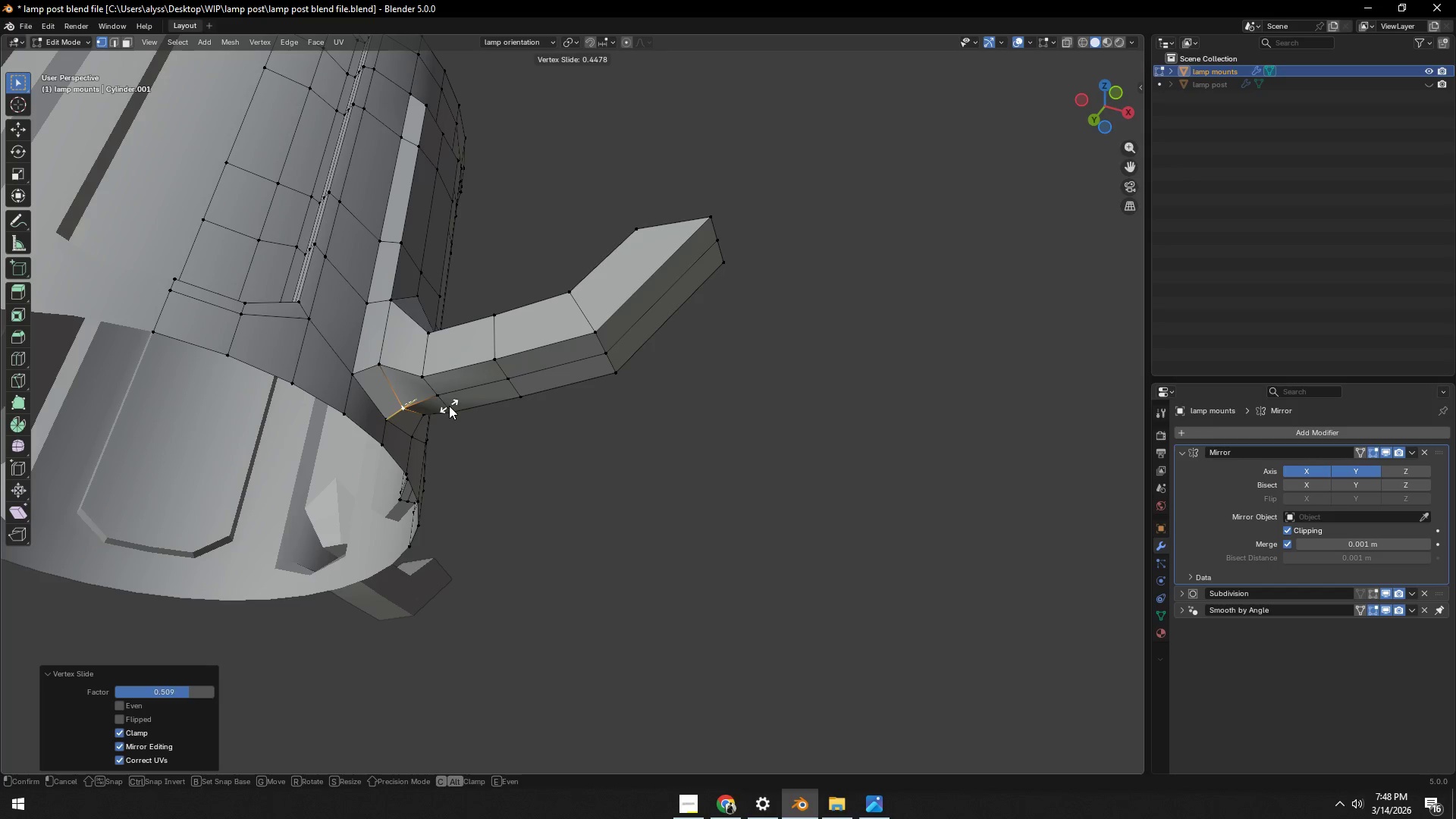 
left_click([449, 406])
 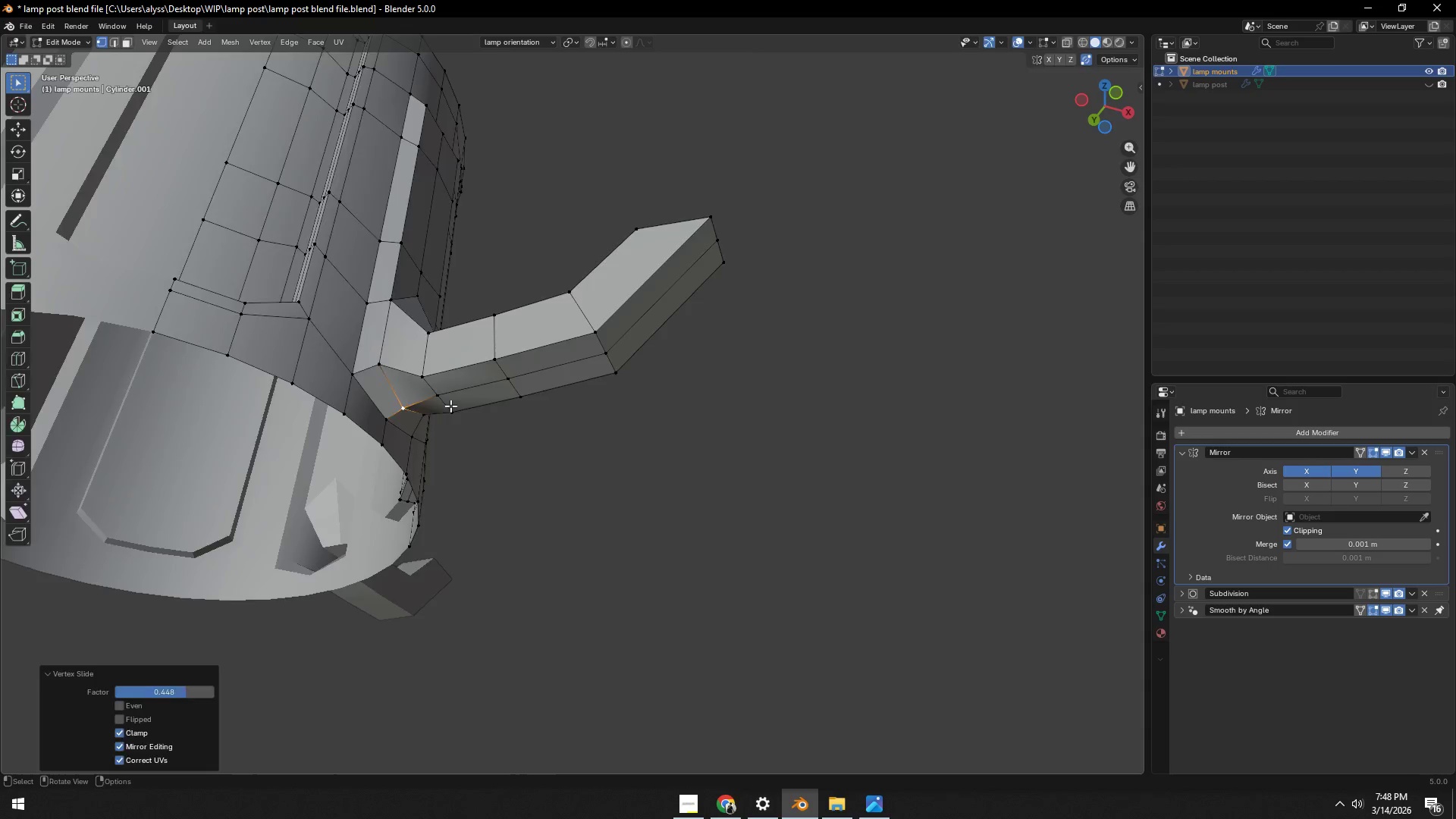 
key(Tab)
 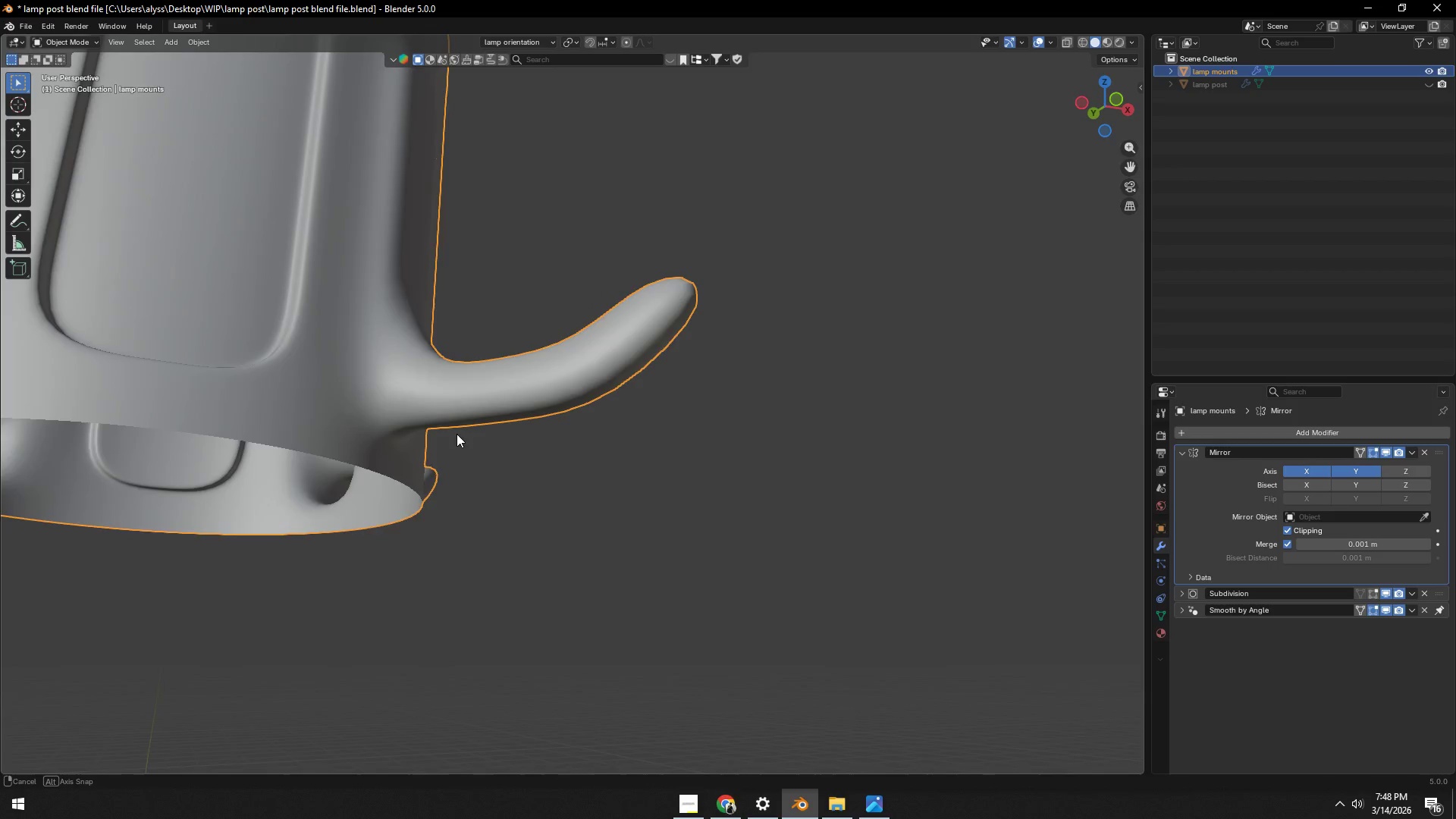 
key(Tab)
 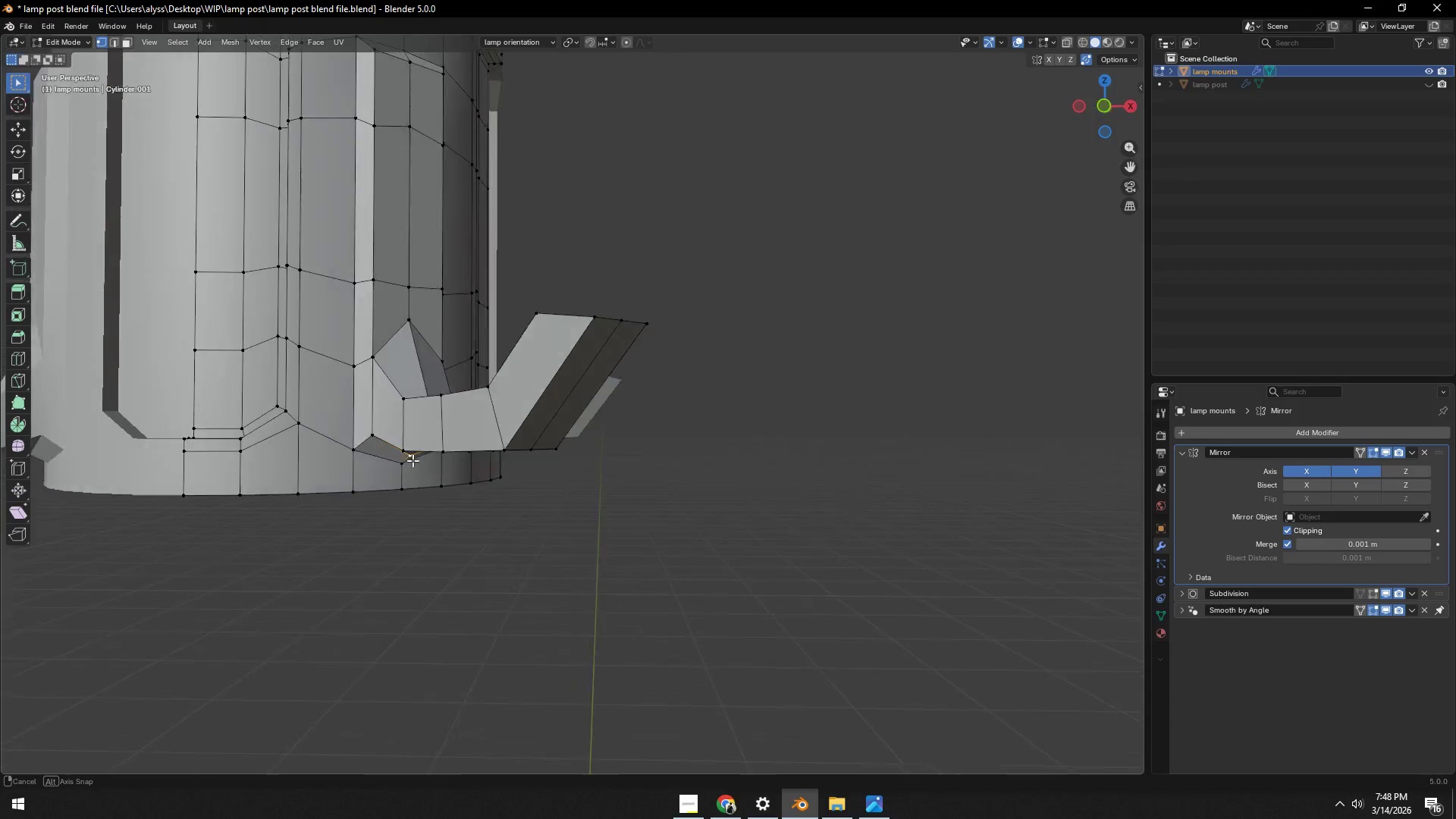 
key(Control+ControlLeft)
 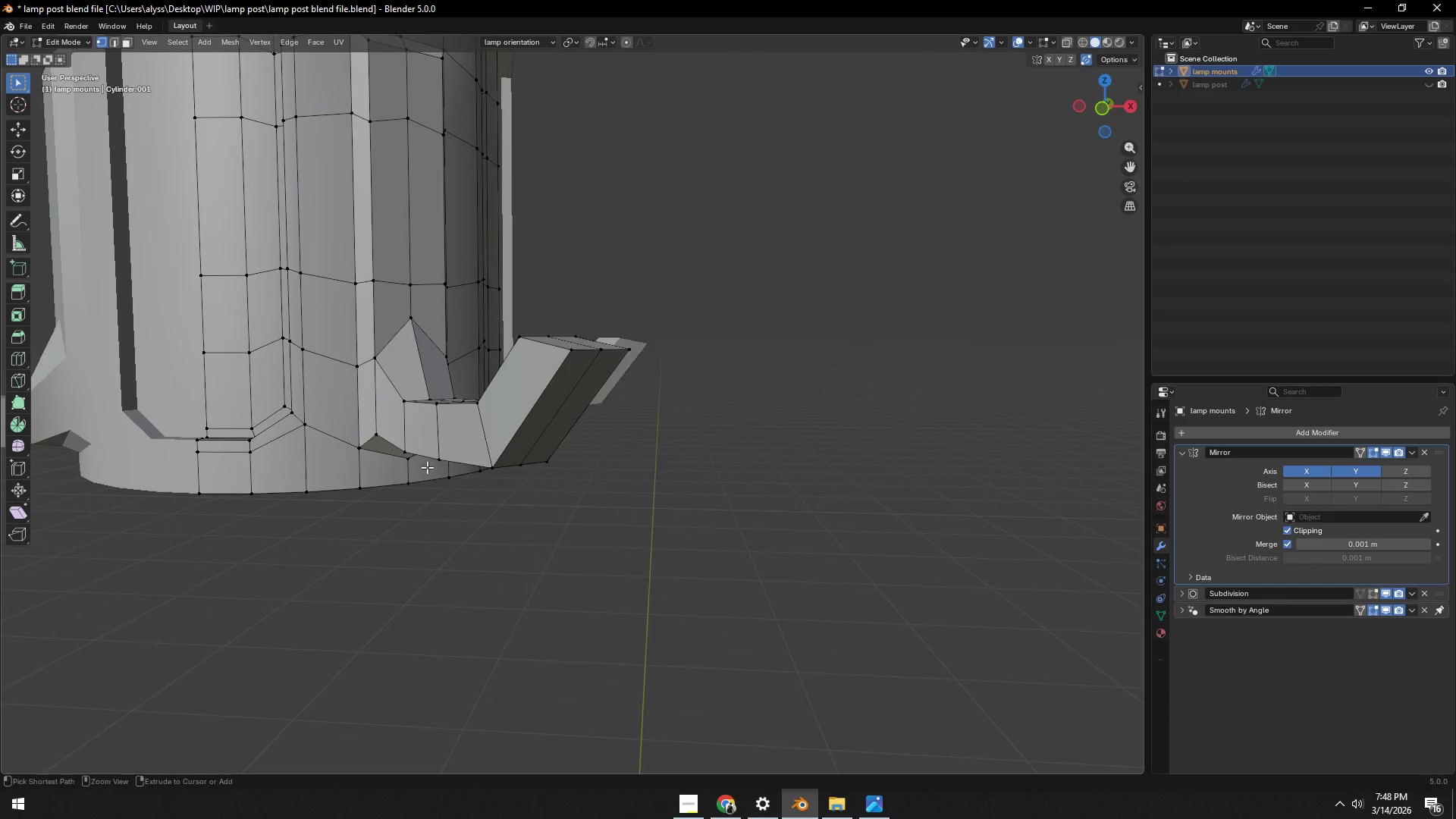 
key(Control+S)
 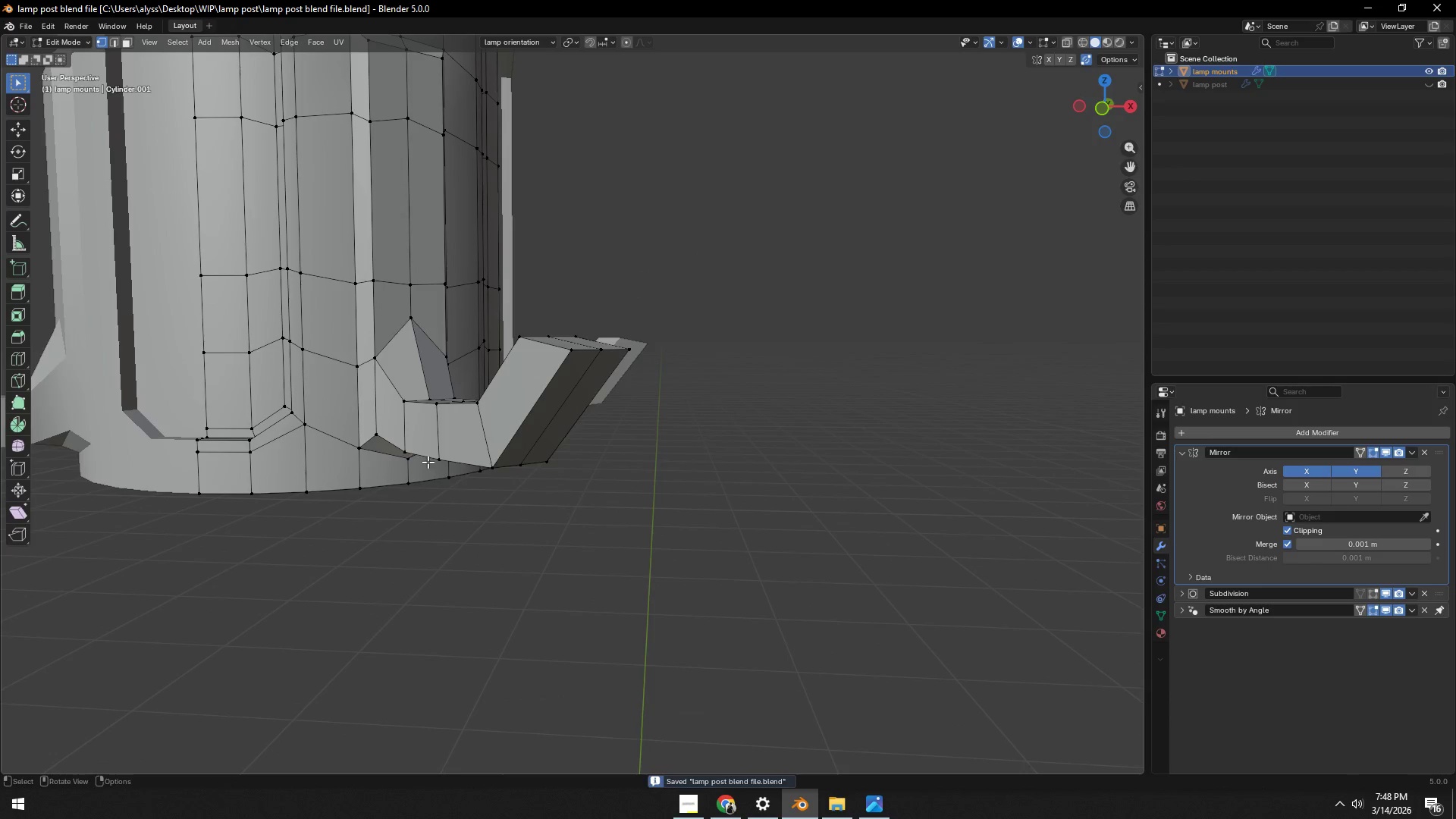 
scroll: coordinate [431, 460], scroll_direction: down, amount: 5.0
 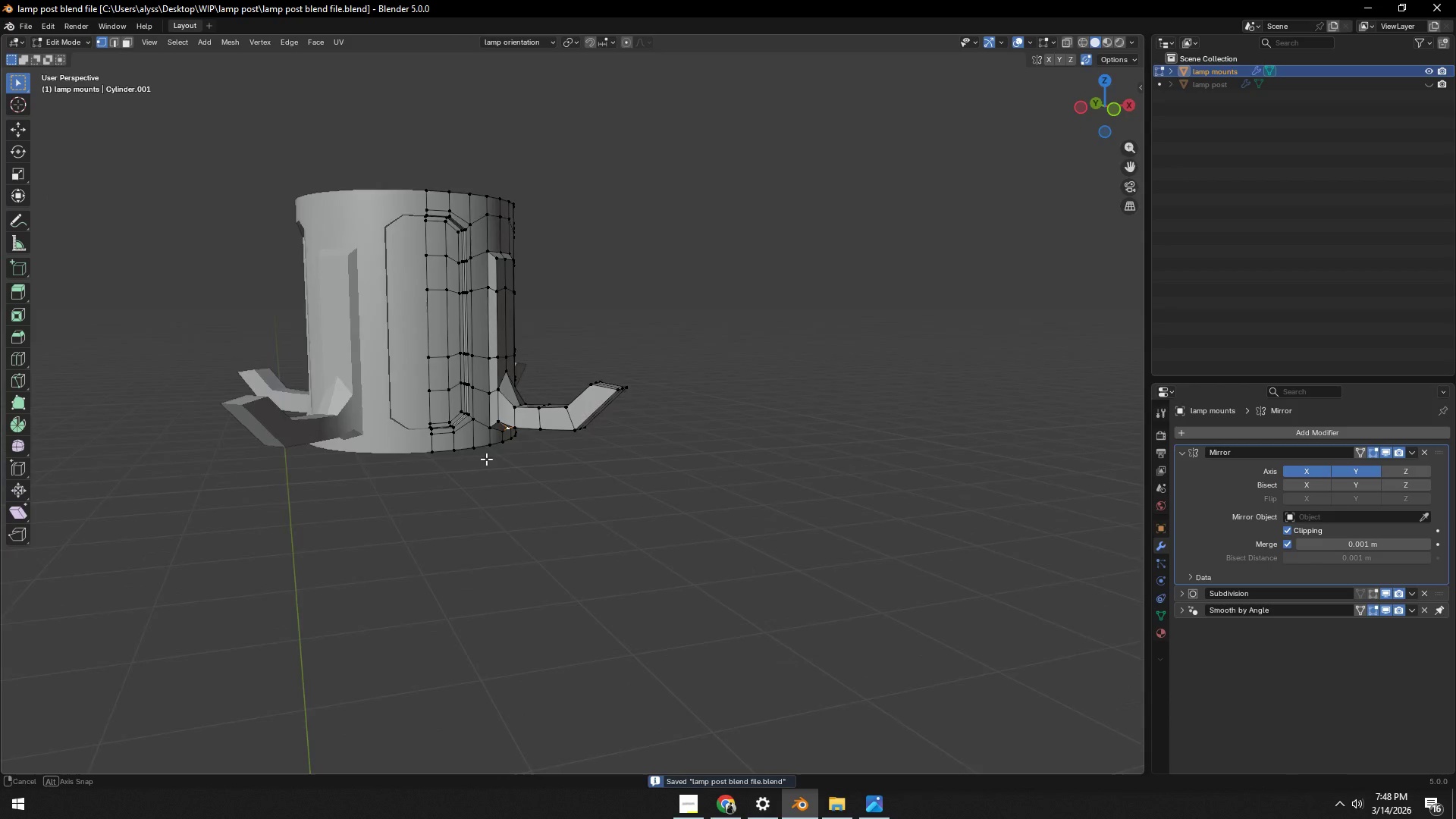 
key(2)
 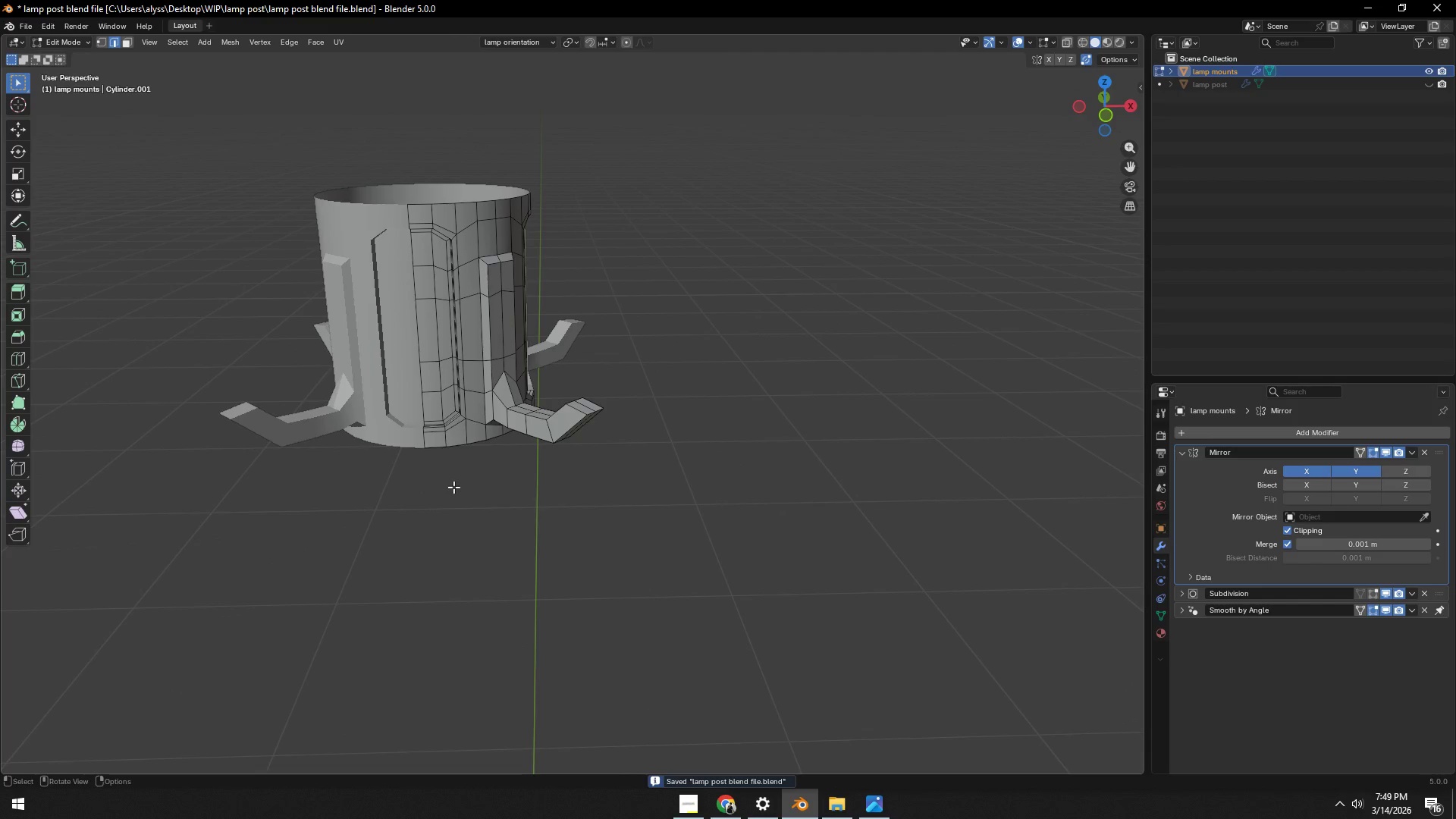 
wait(5.06)
 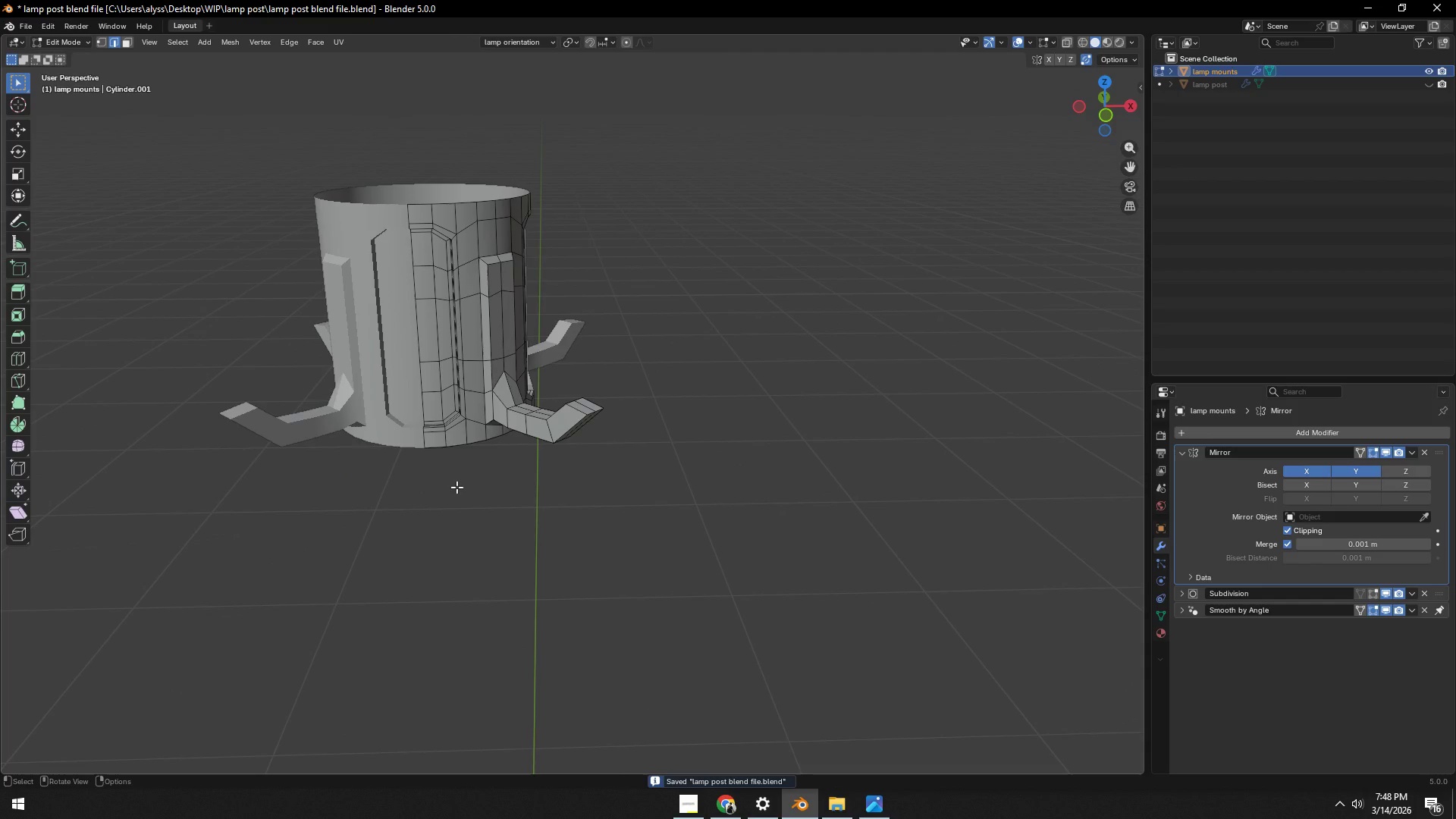 
left_click([627, 472])
 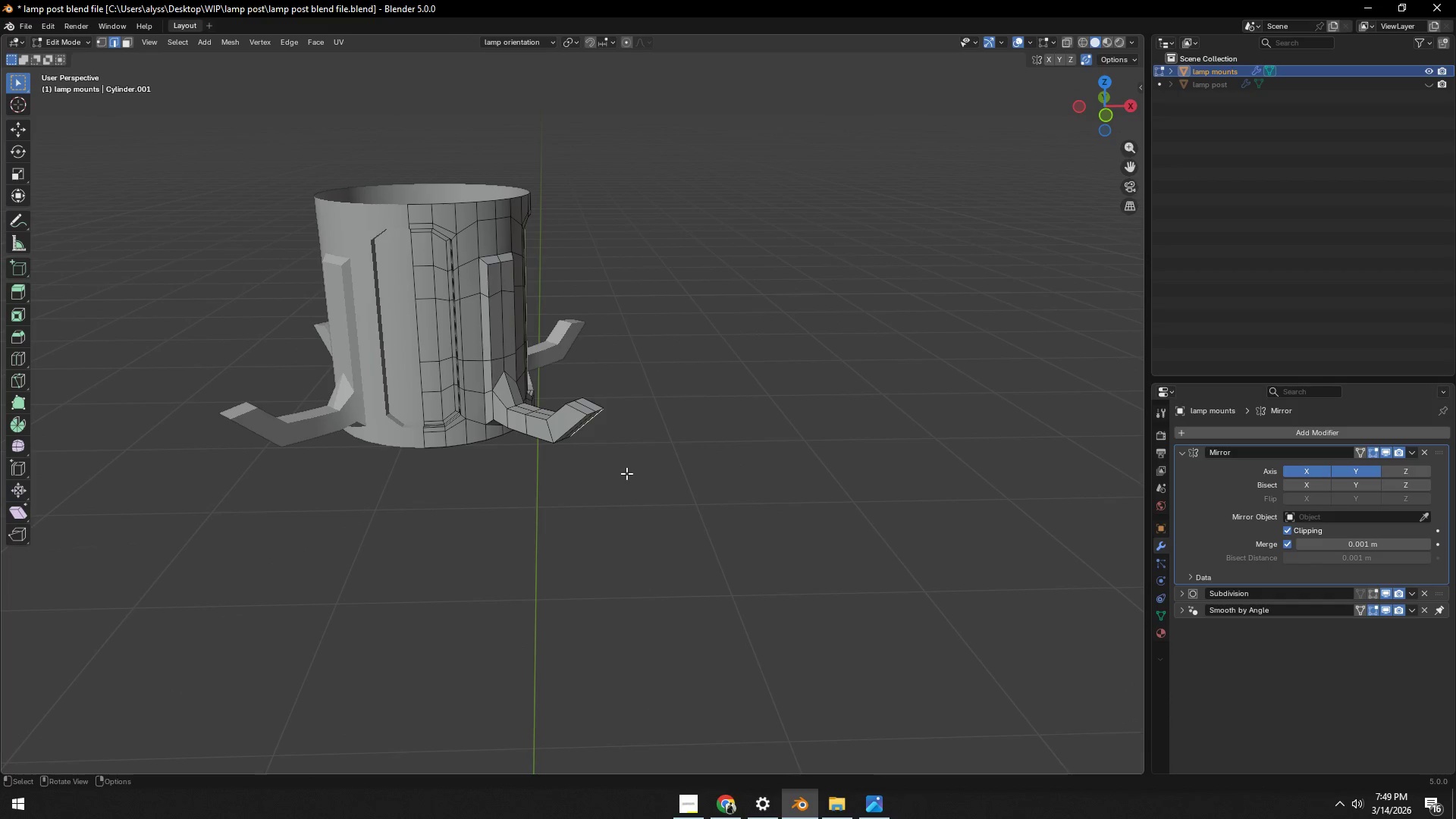 
key(Control+ControlLeft)
 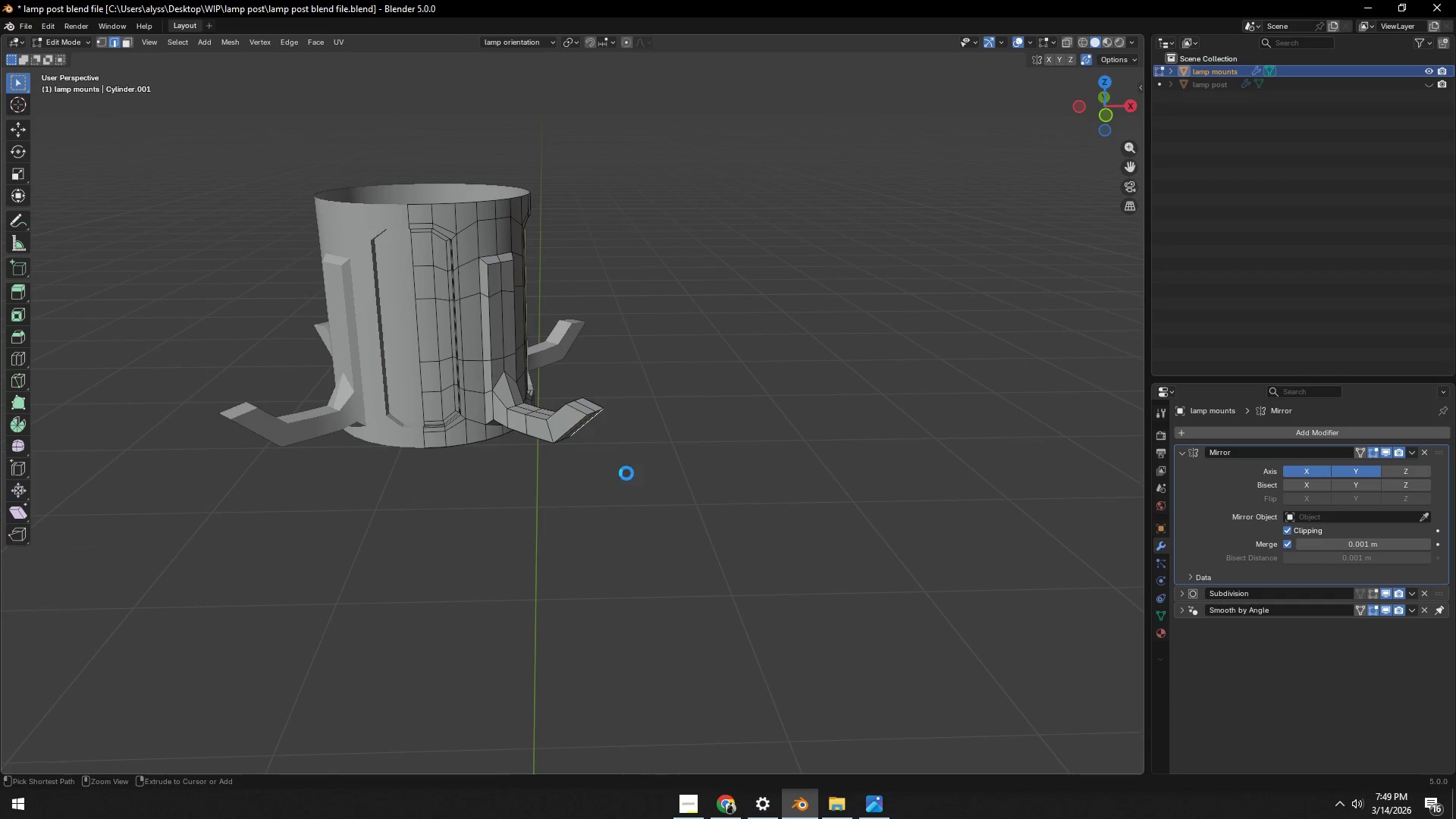 
key(Control+S)
 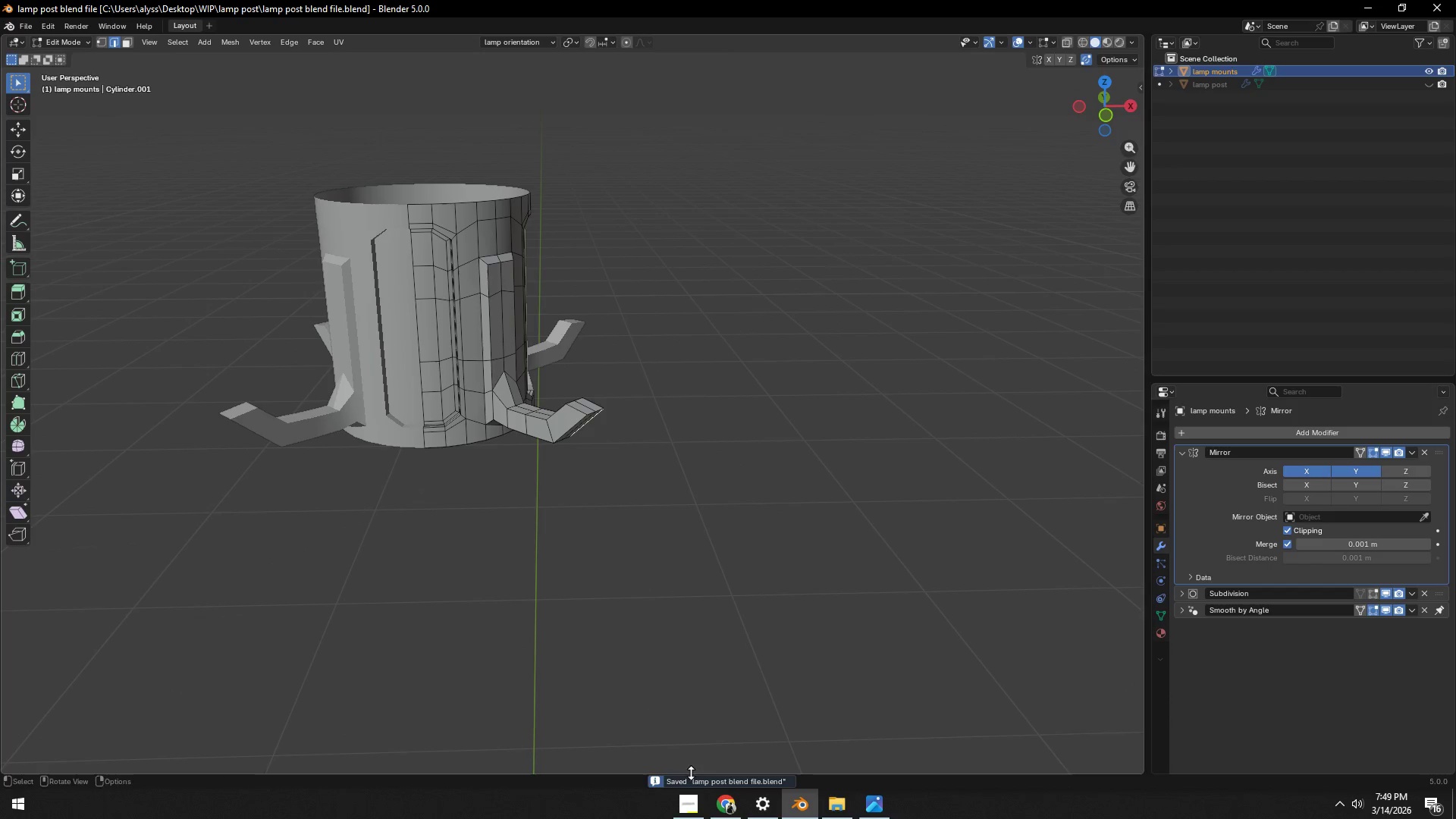 
left_click([689, 815])